 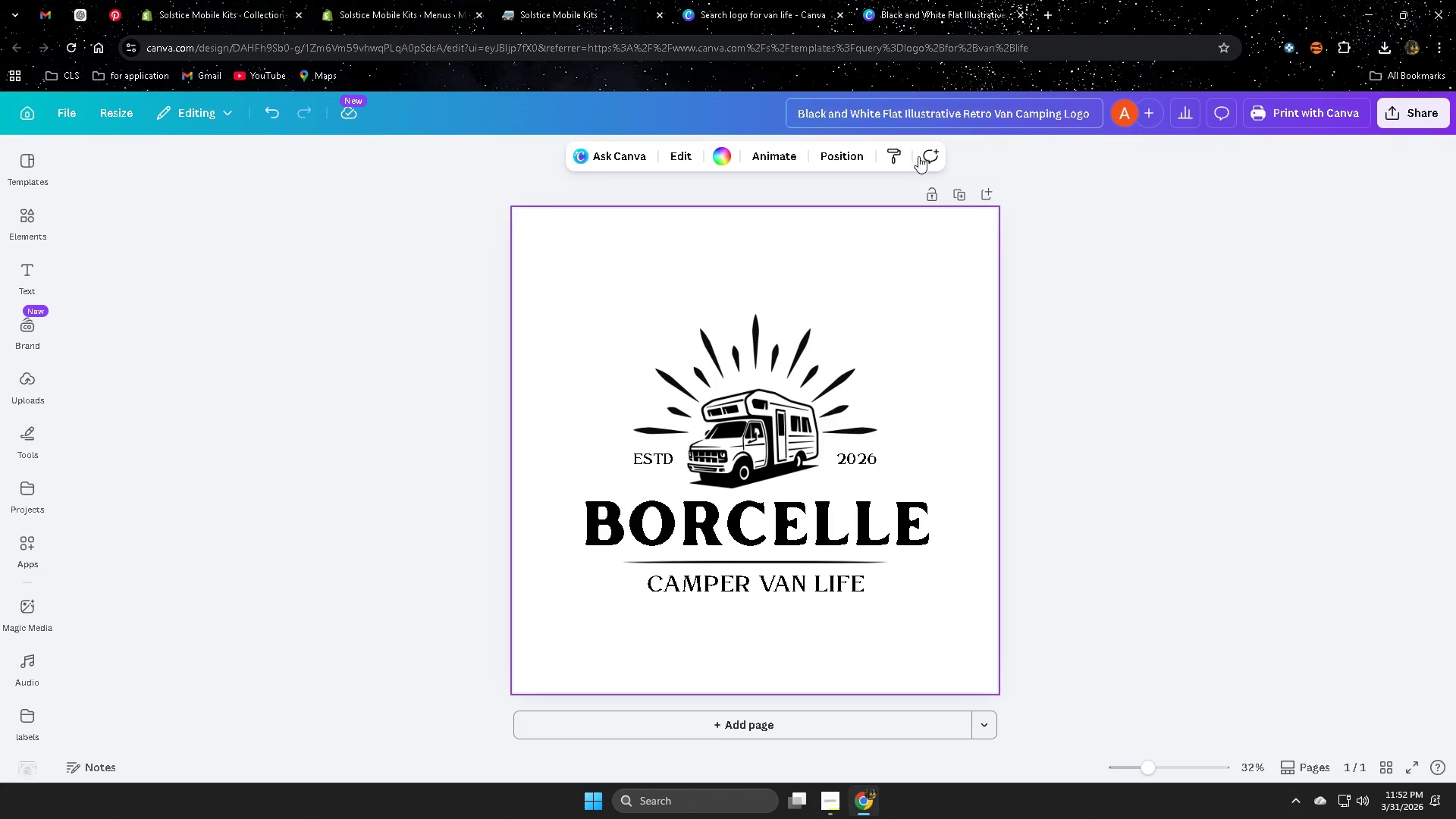 
double_click([721, 529])
 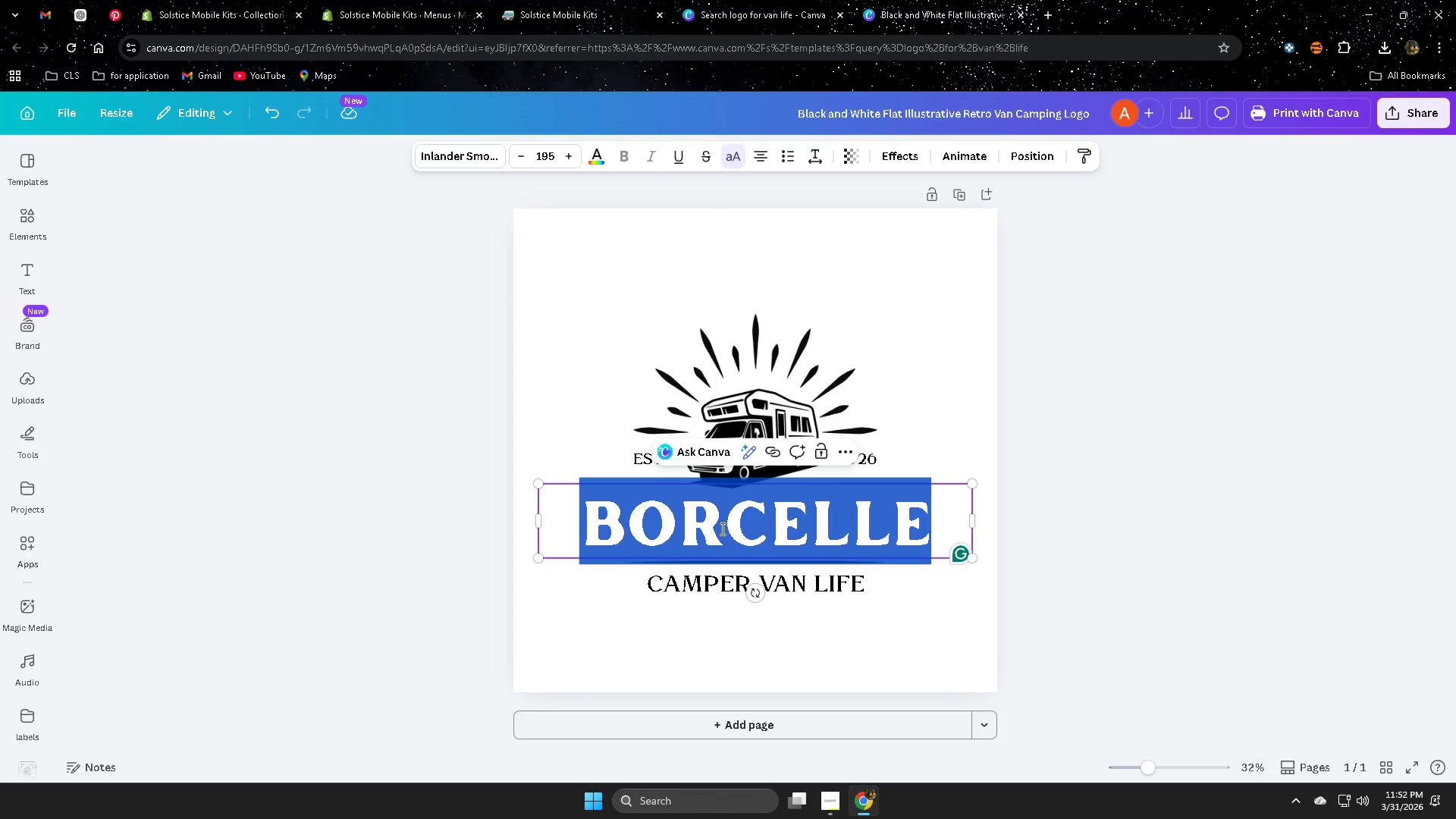 
key(Control+ControlLeft)
 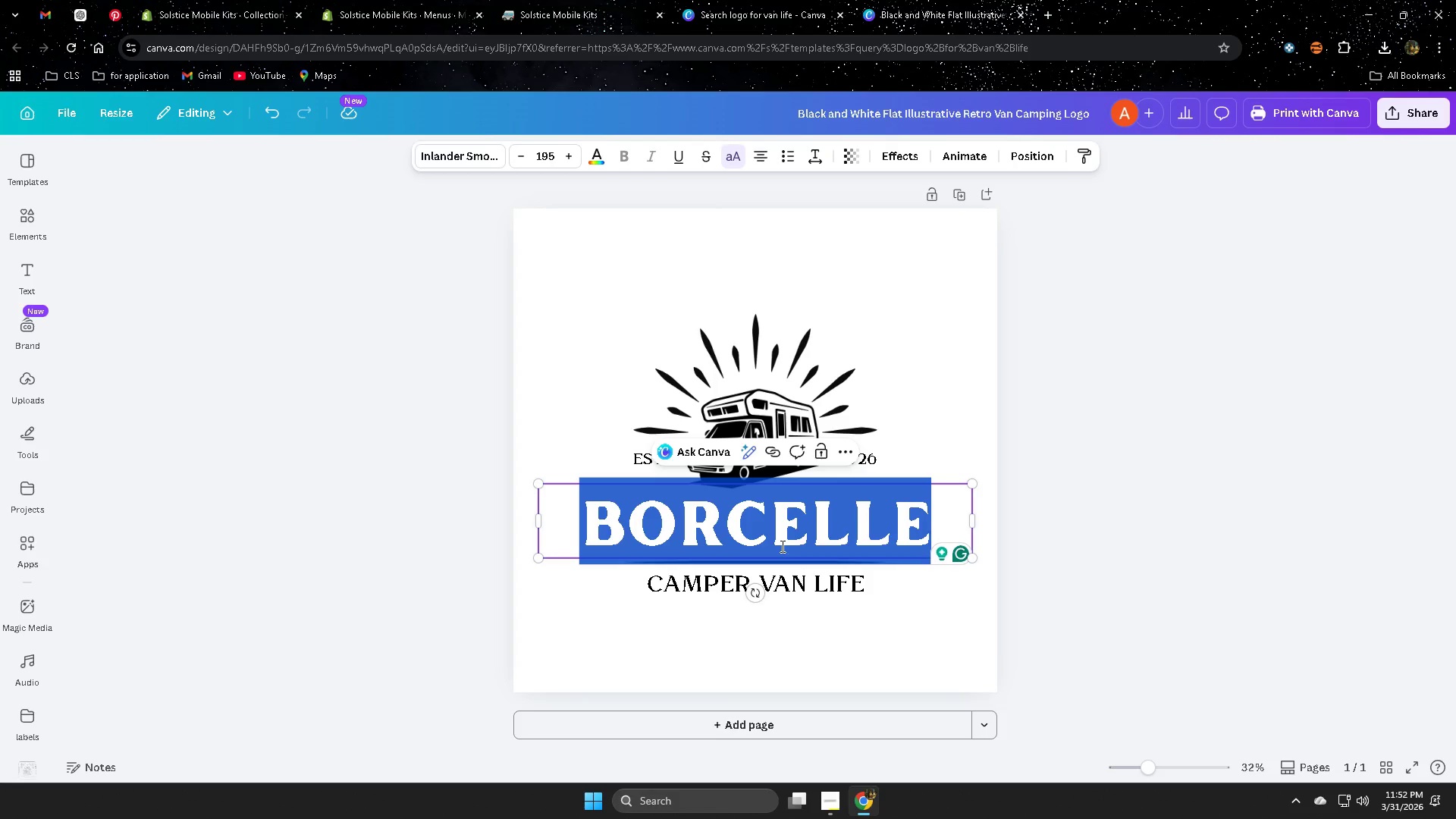 
key(Delete)
 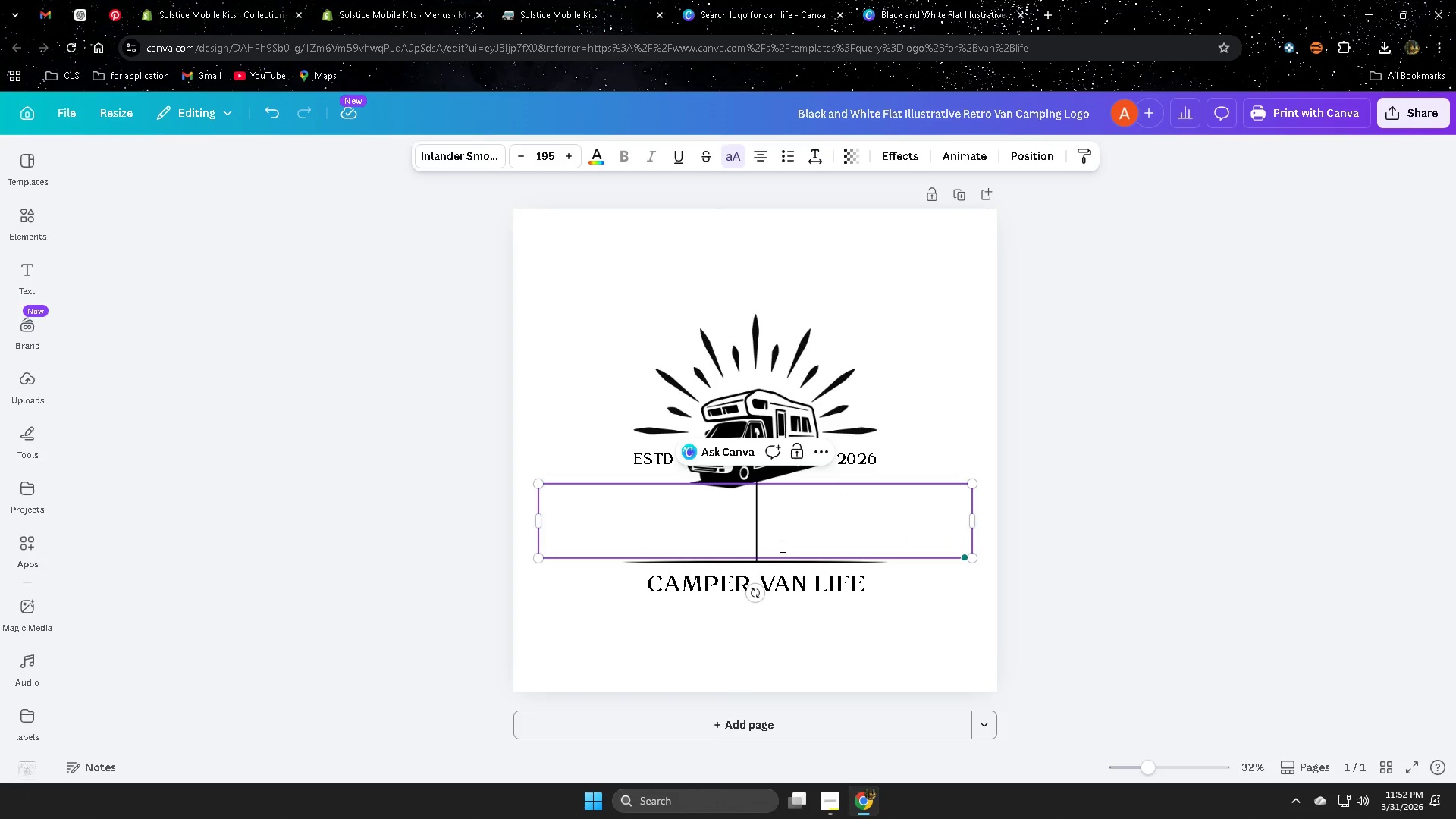 
key(Control+ControlLeft)
 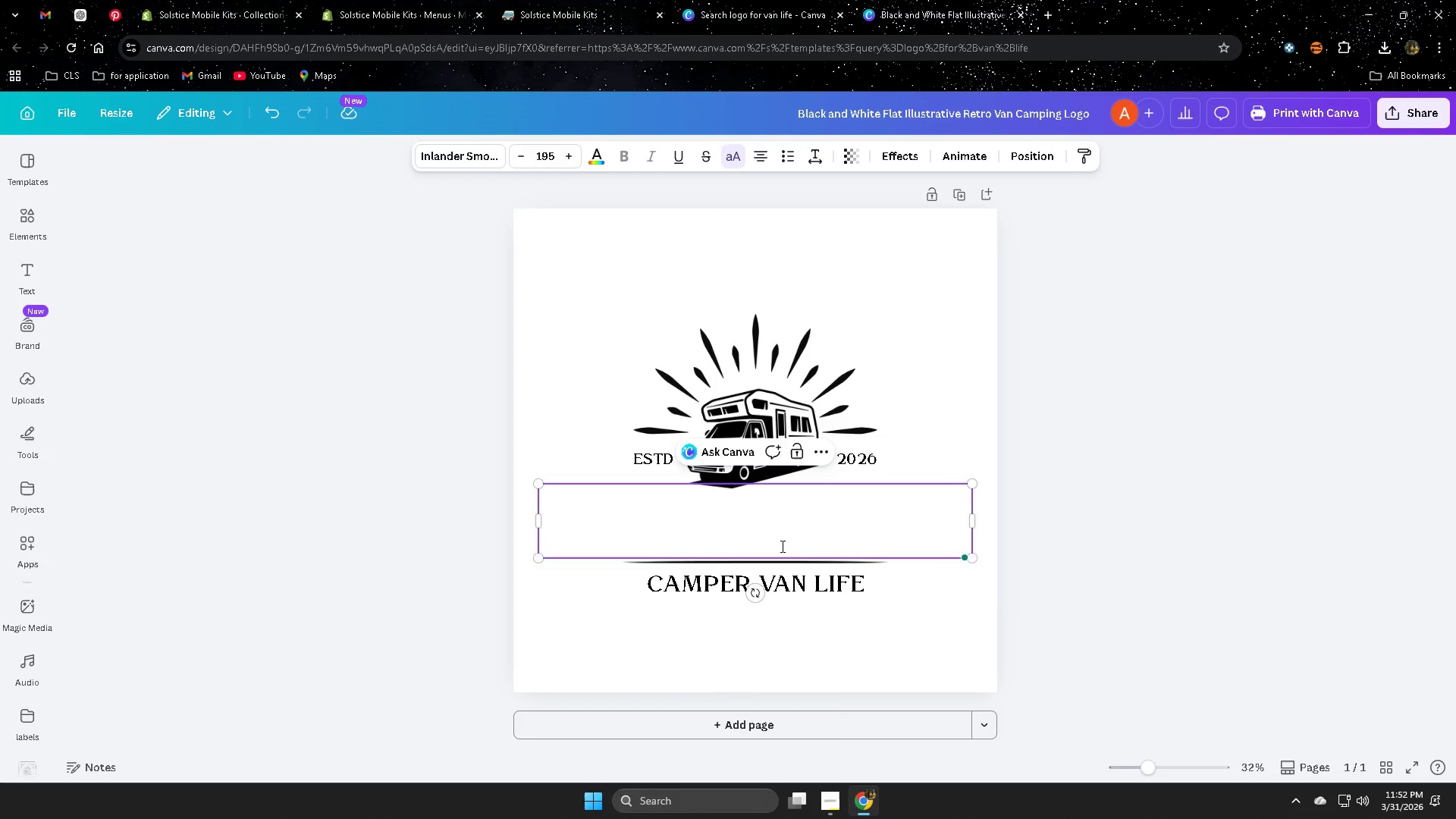 
key(Control+V)
 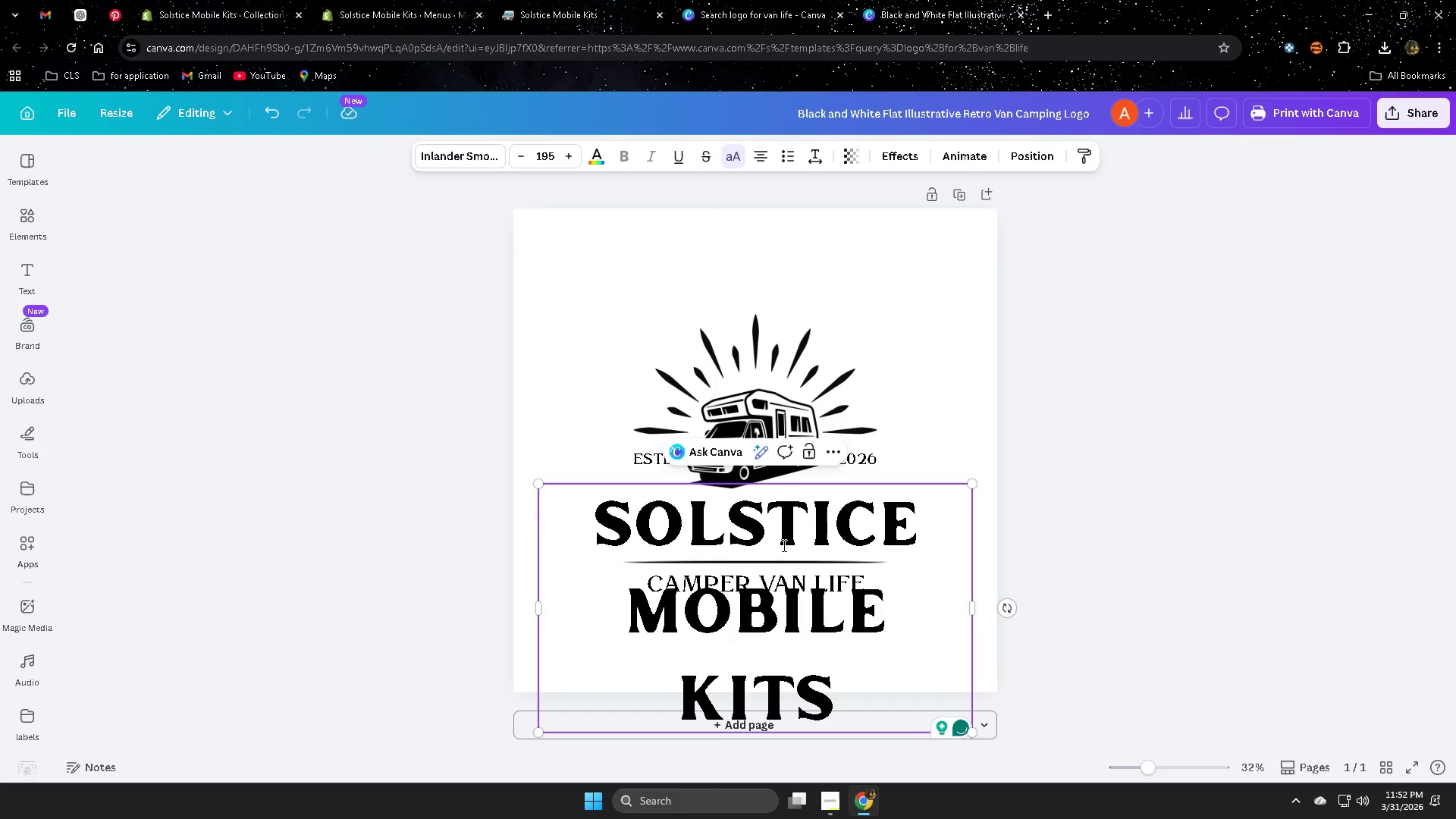 
wait(5.02)
 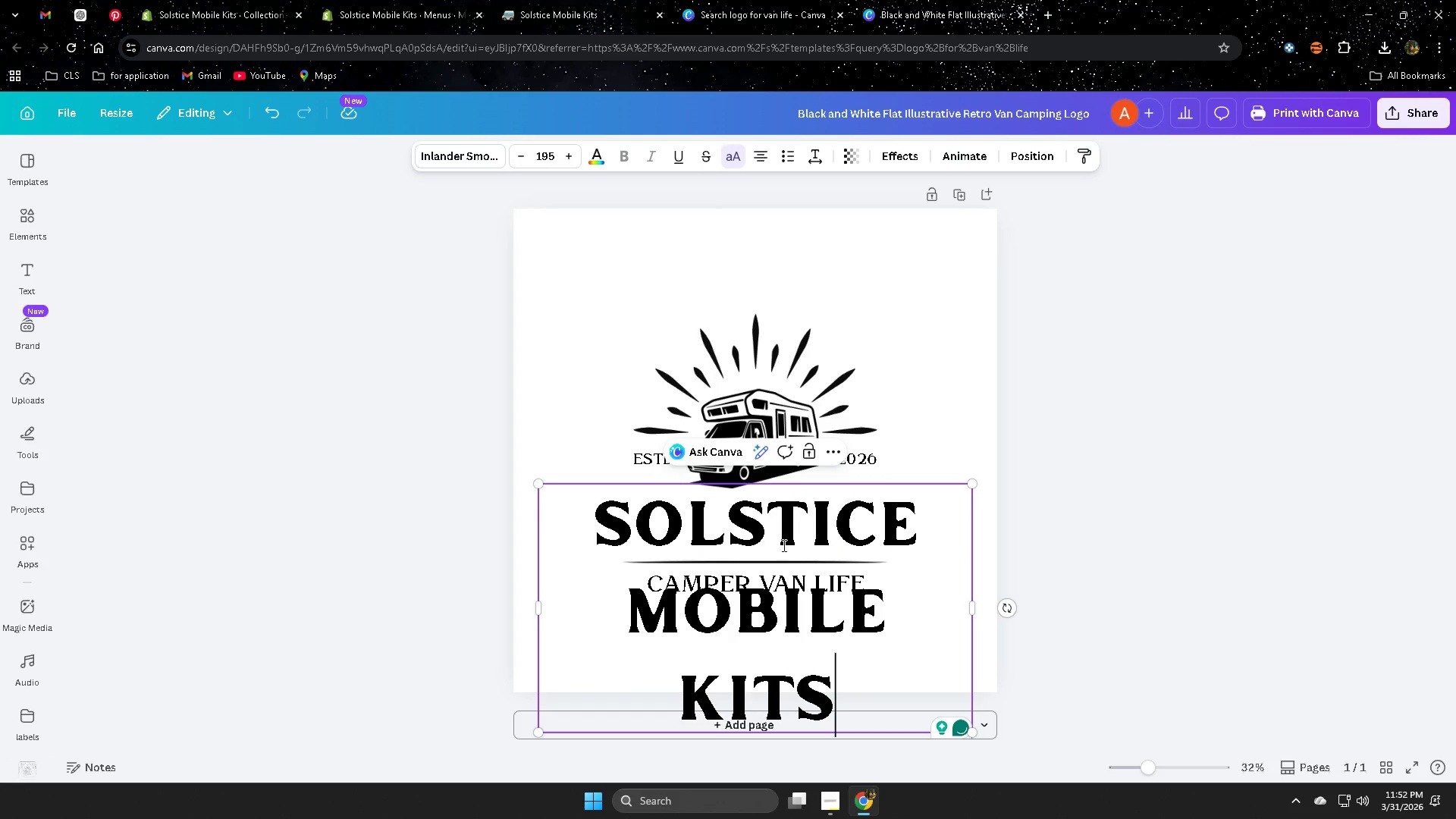 
left_click_drag(start_coordinate=[629, 621], to_coordinate=[819, 686])
 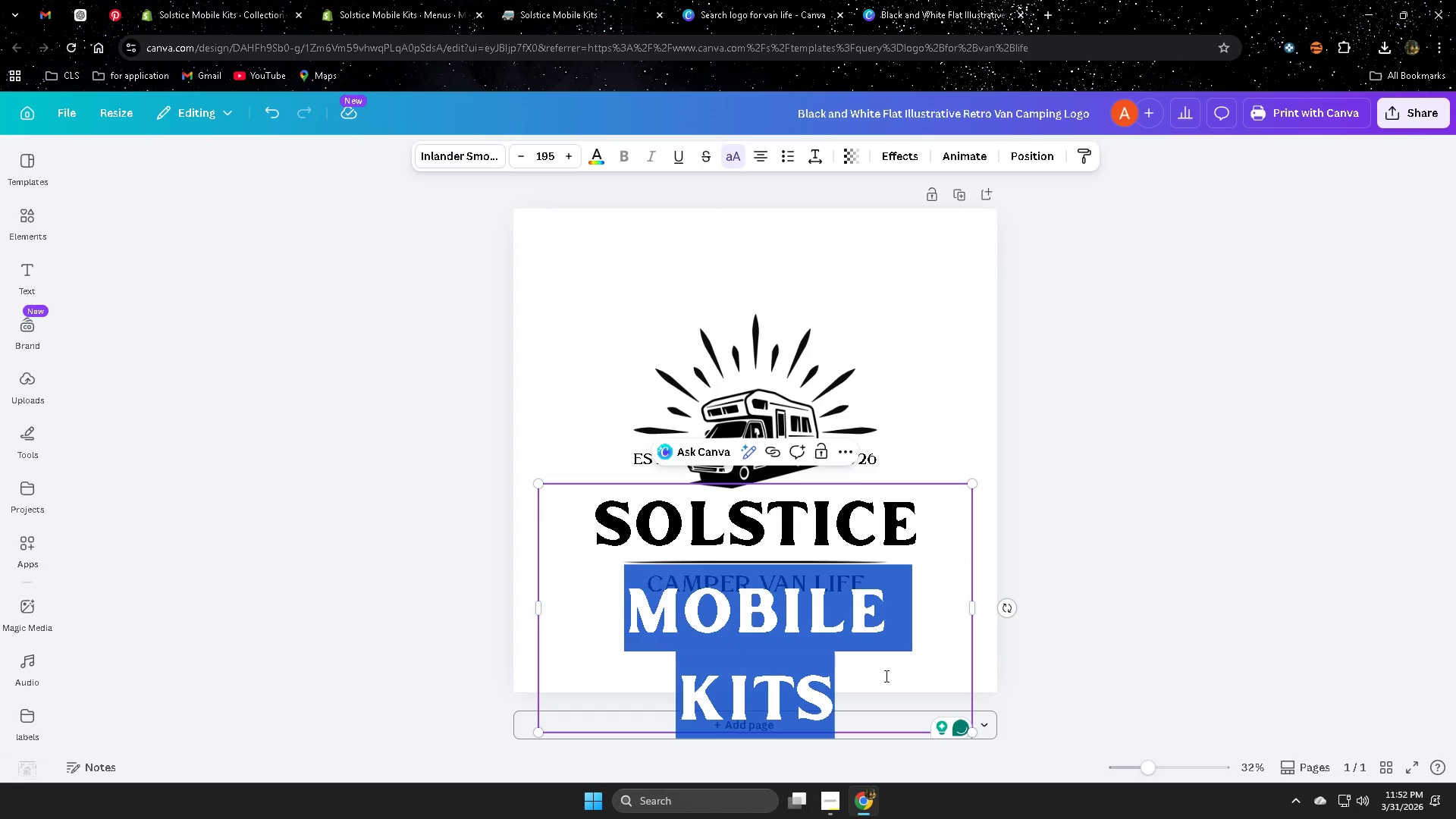 
key(Delete)
 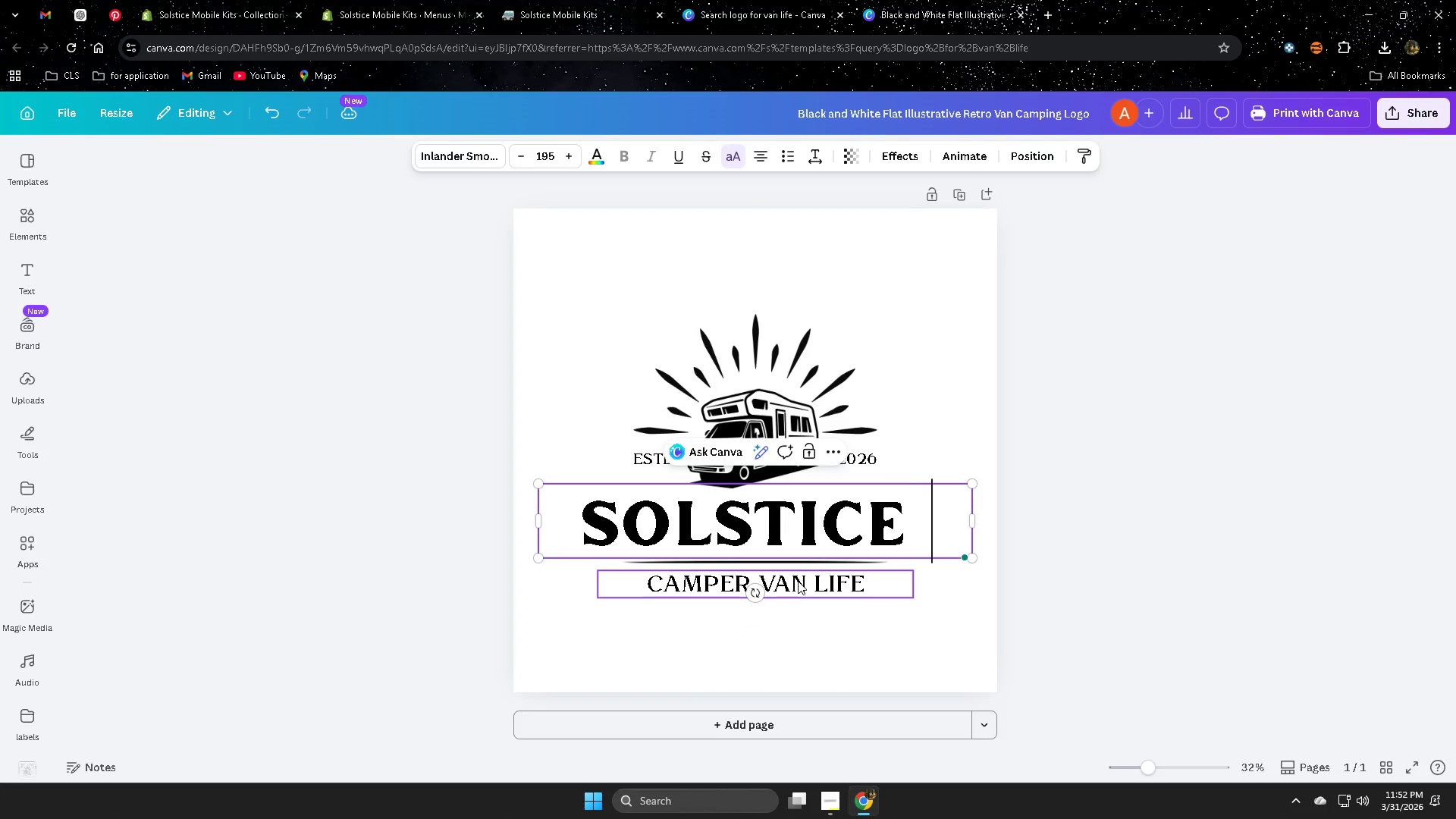 
double_click([806, 580])
 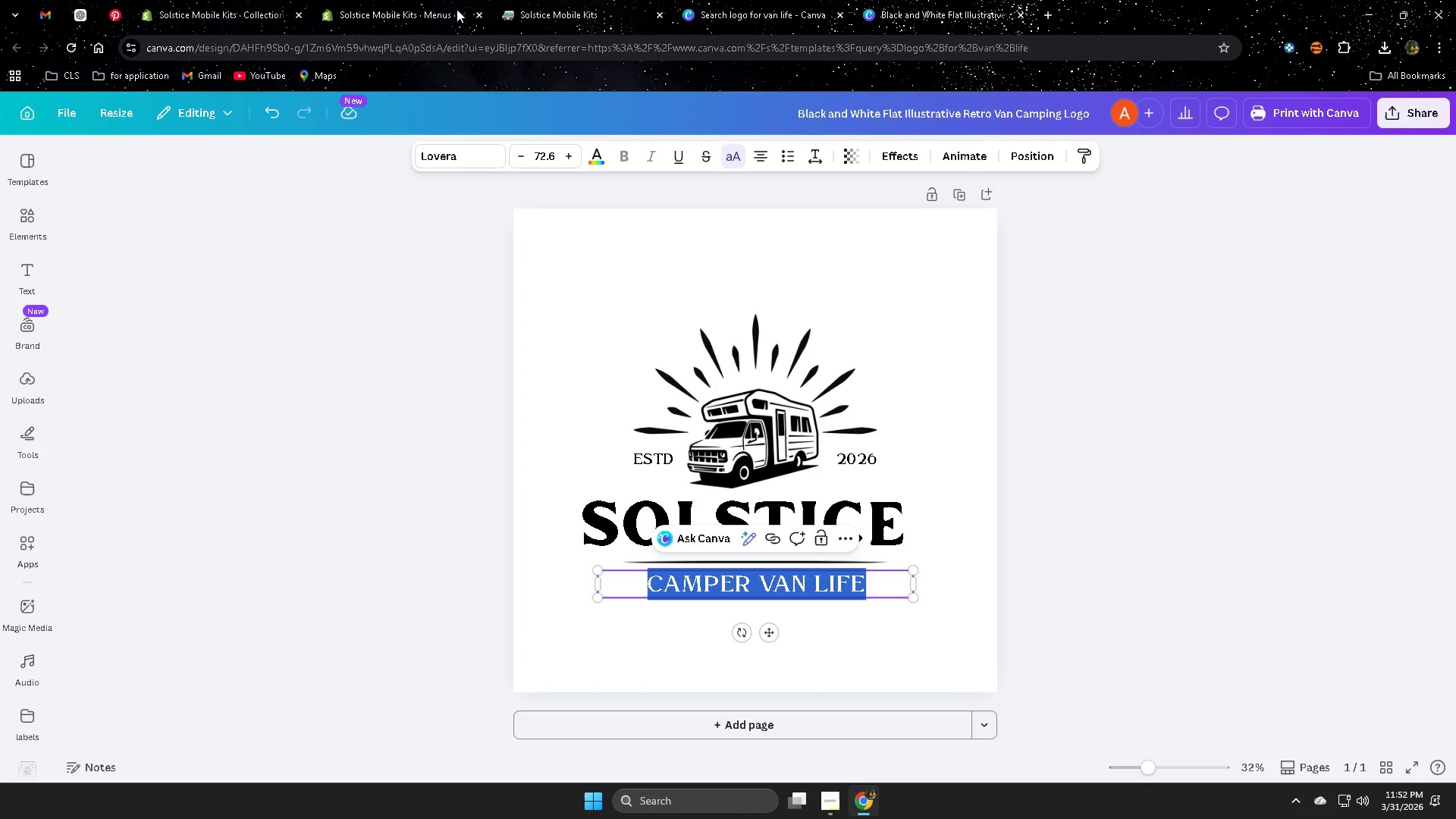 
left_click([593, 0])
 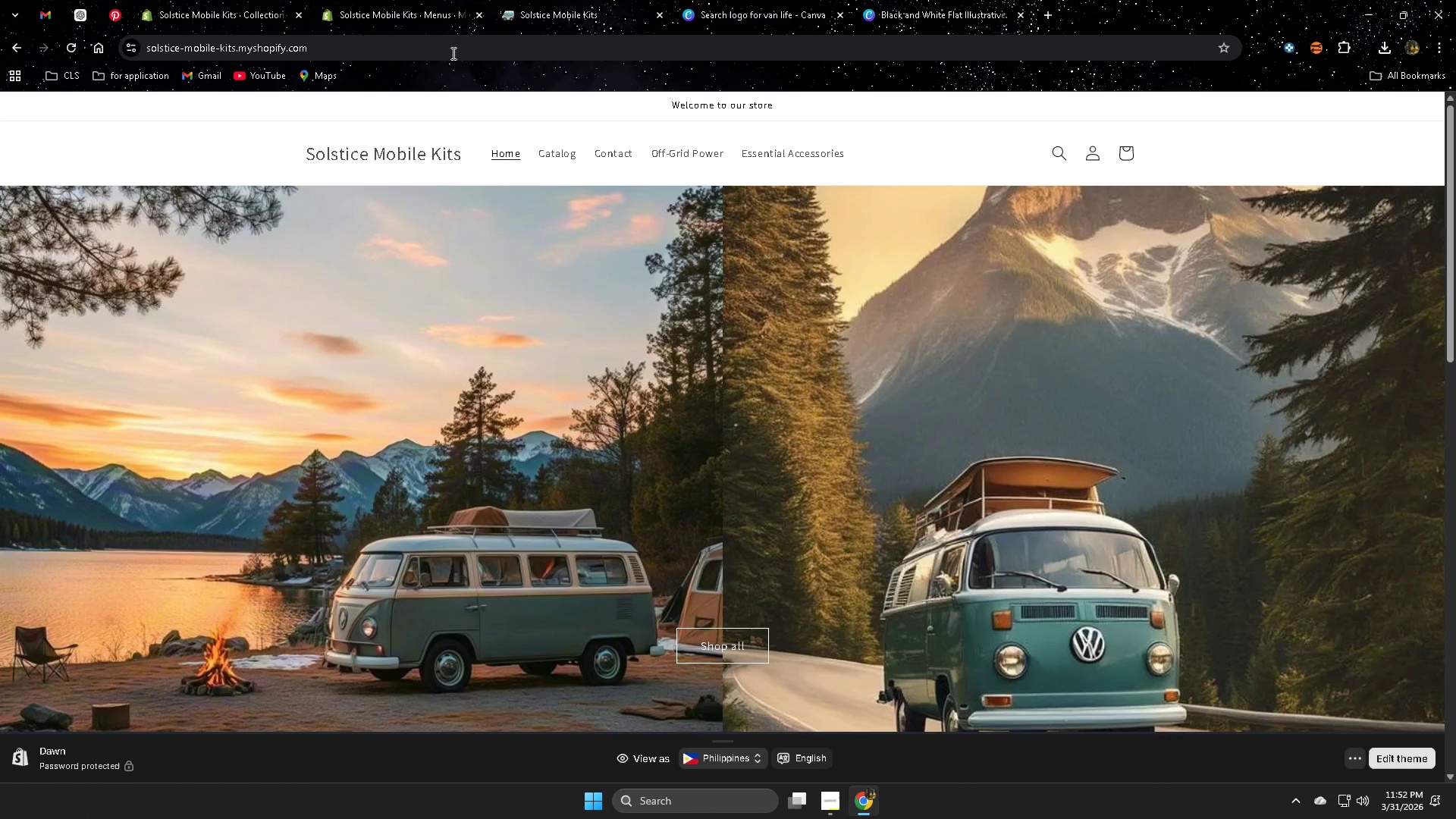 
left_click([824, 802])